 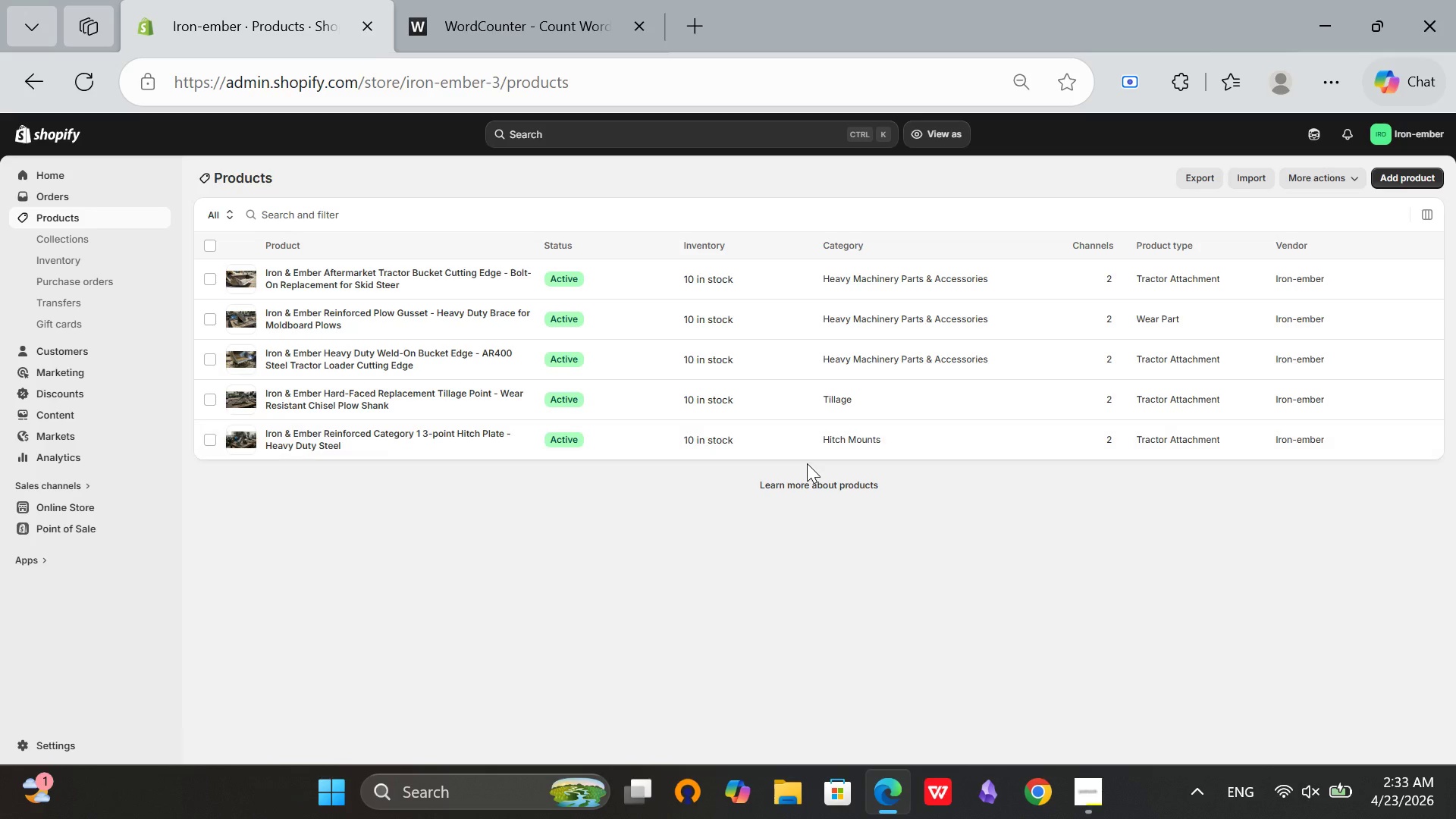 
left_click([55, 509])
 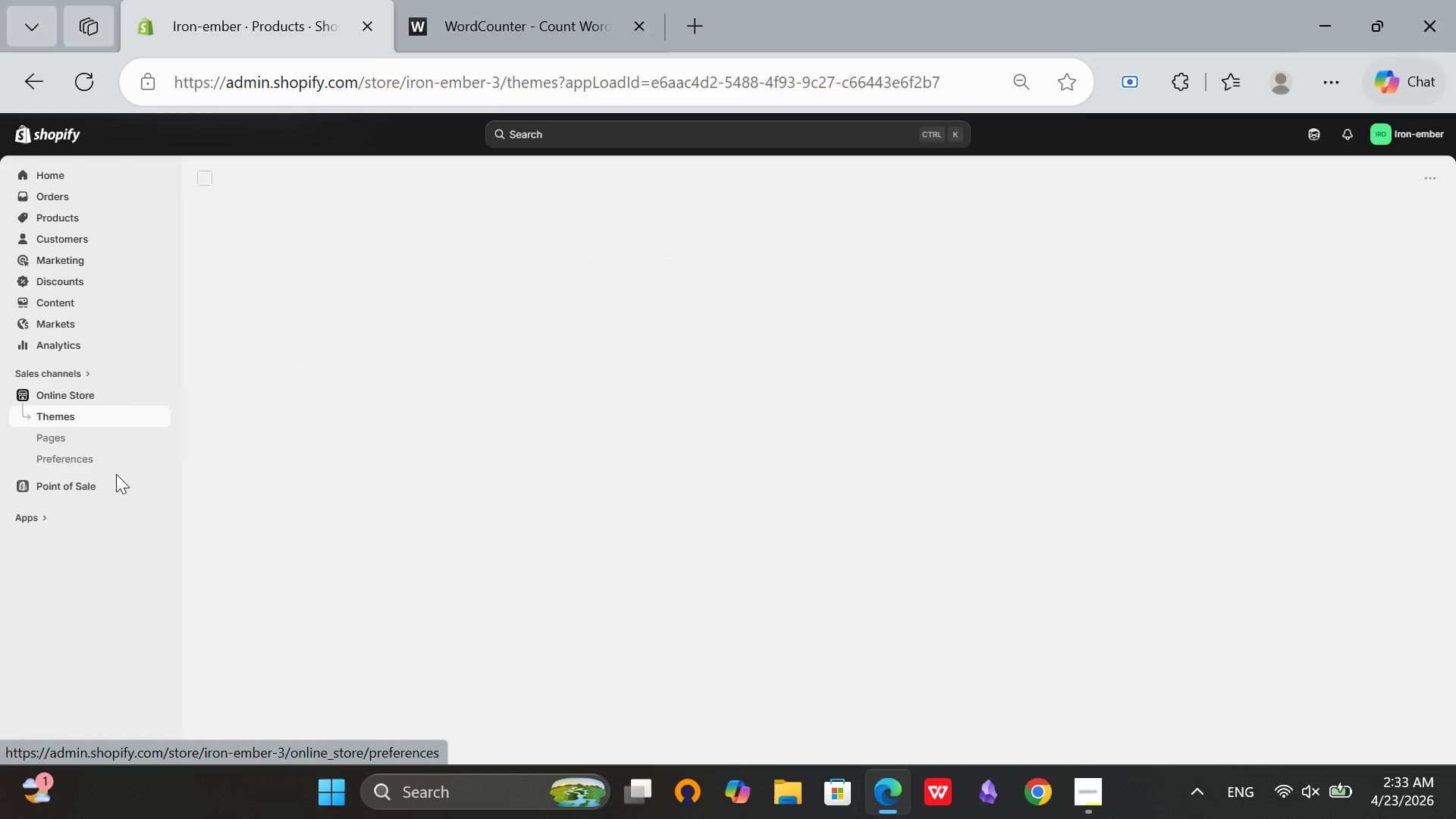 
left_click([116, 467])
 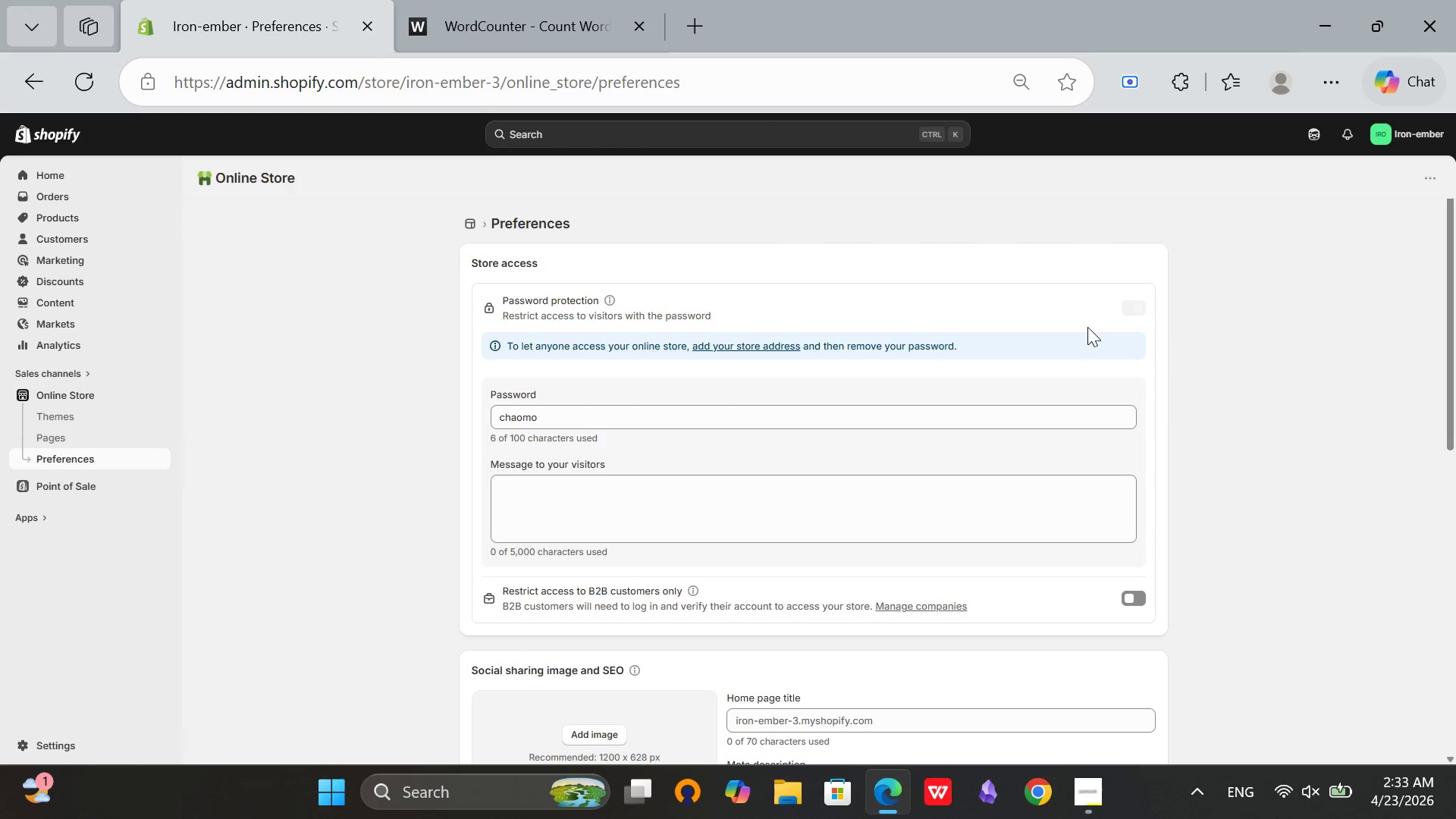 
wait(6.92)
 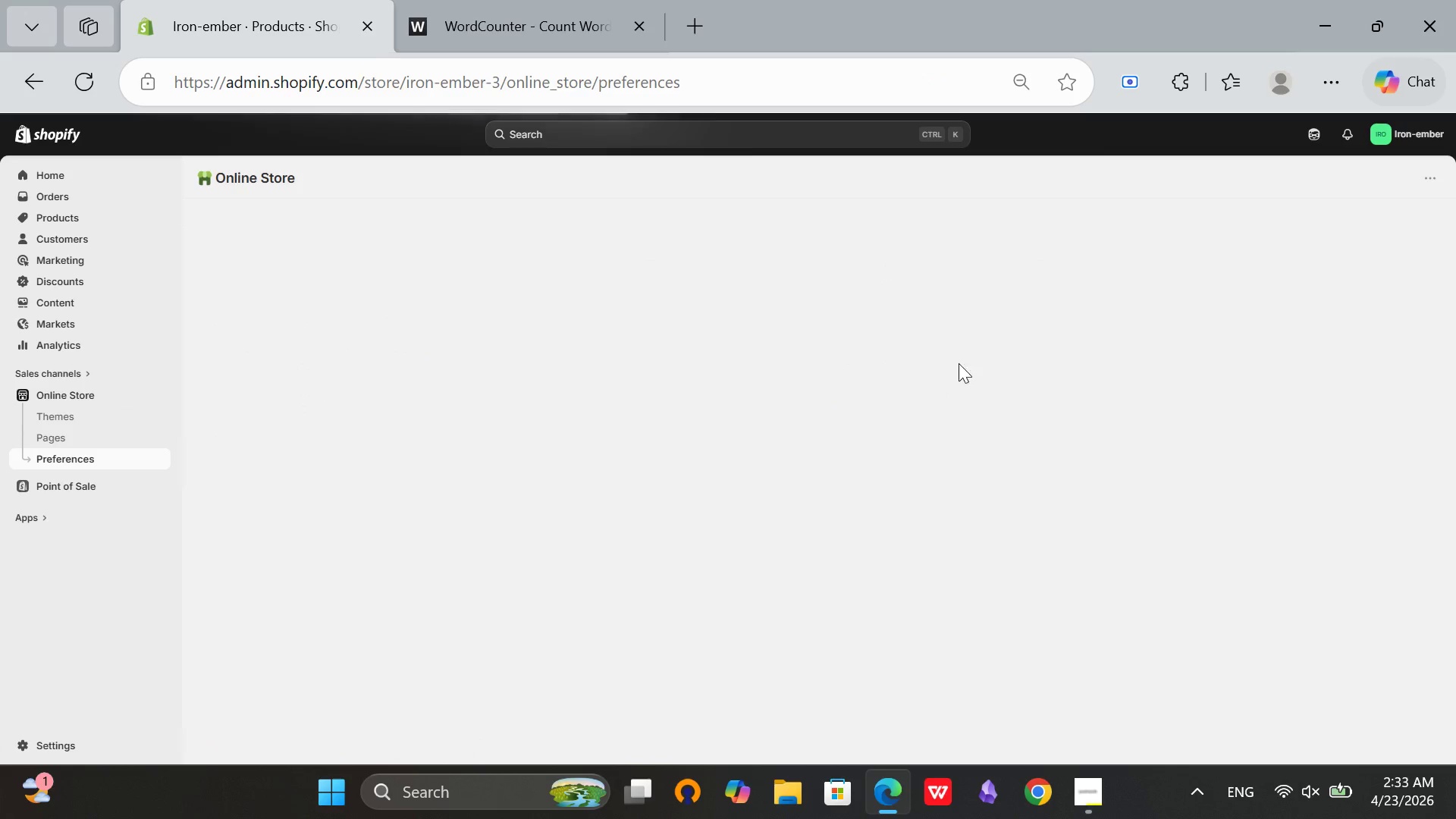 
scroll: coordinate [688, 476], scroll_direction: up, amount: 2.0
 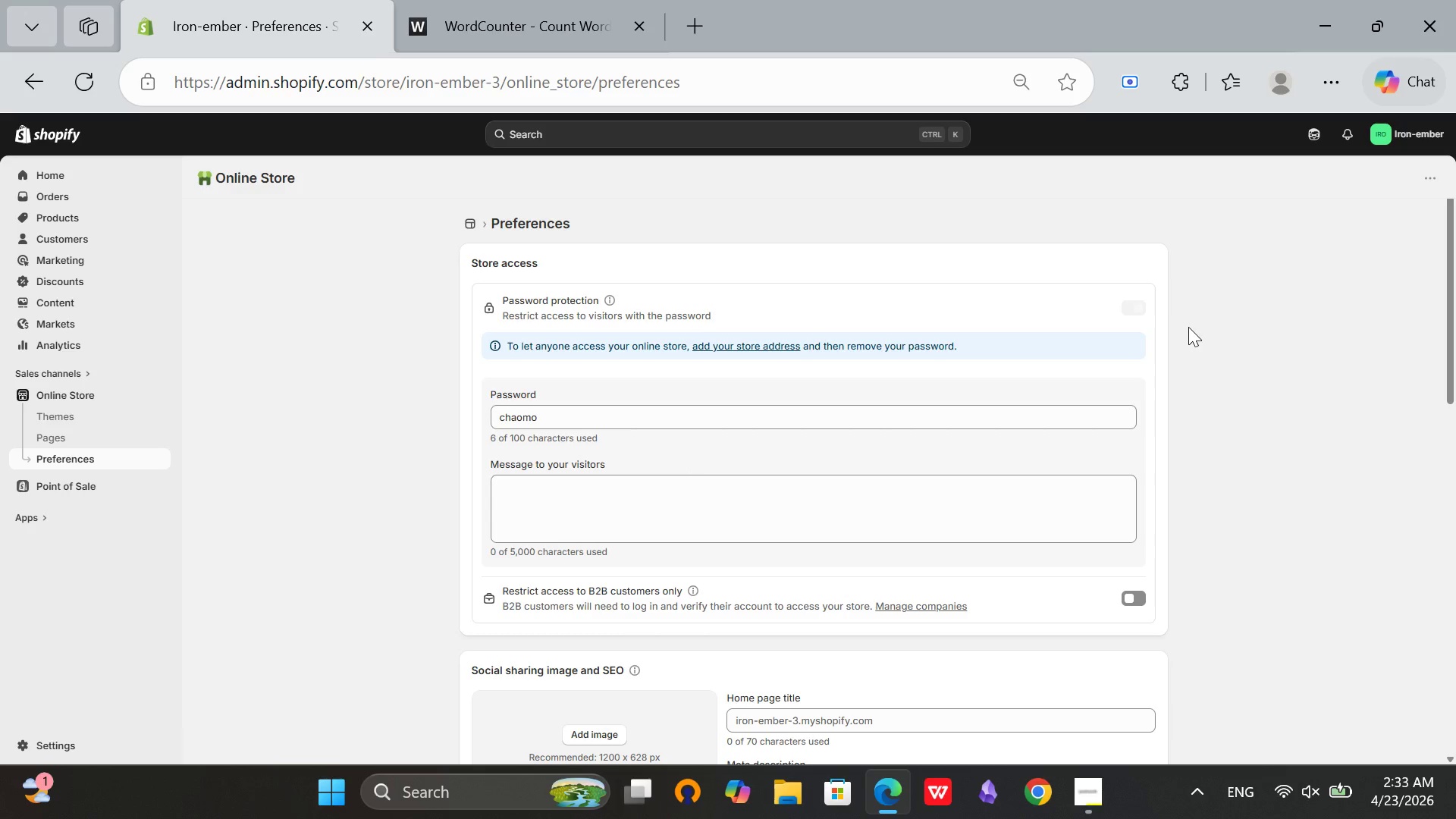 
left_click([1188, 327])
 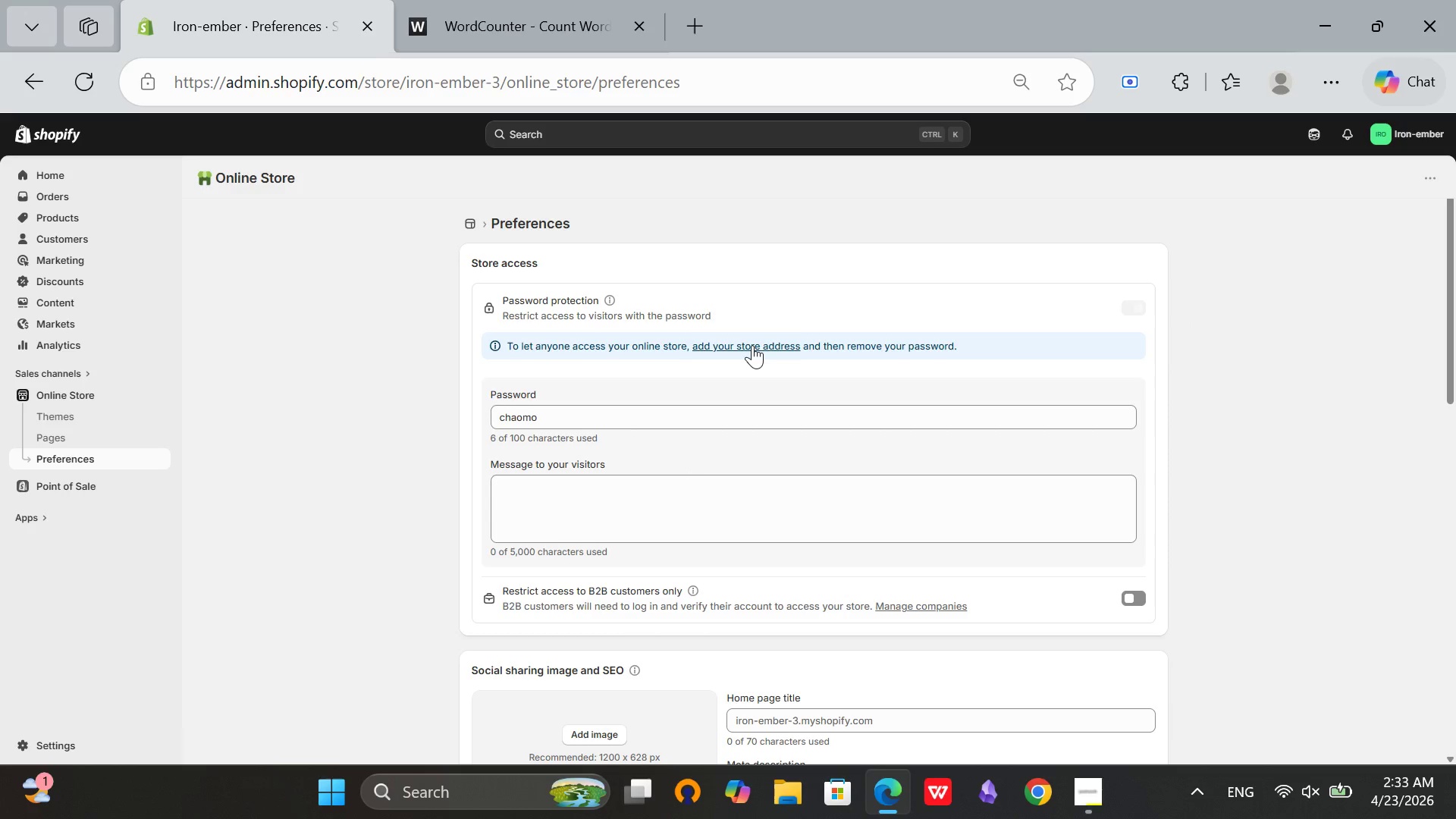 
left_click([752, 345])
 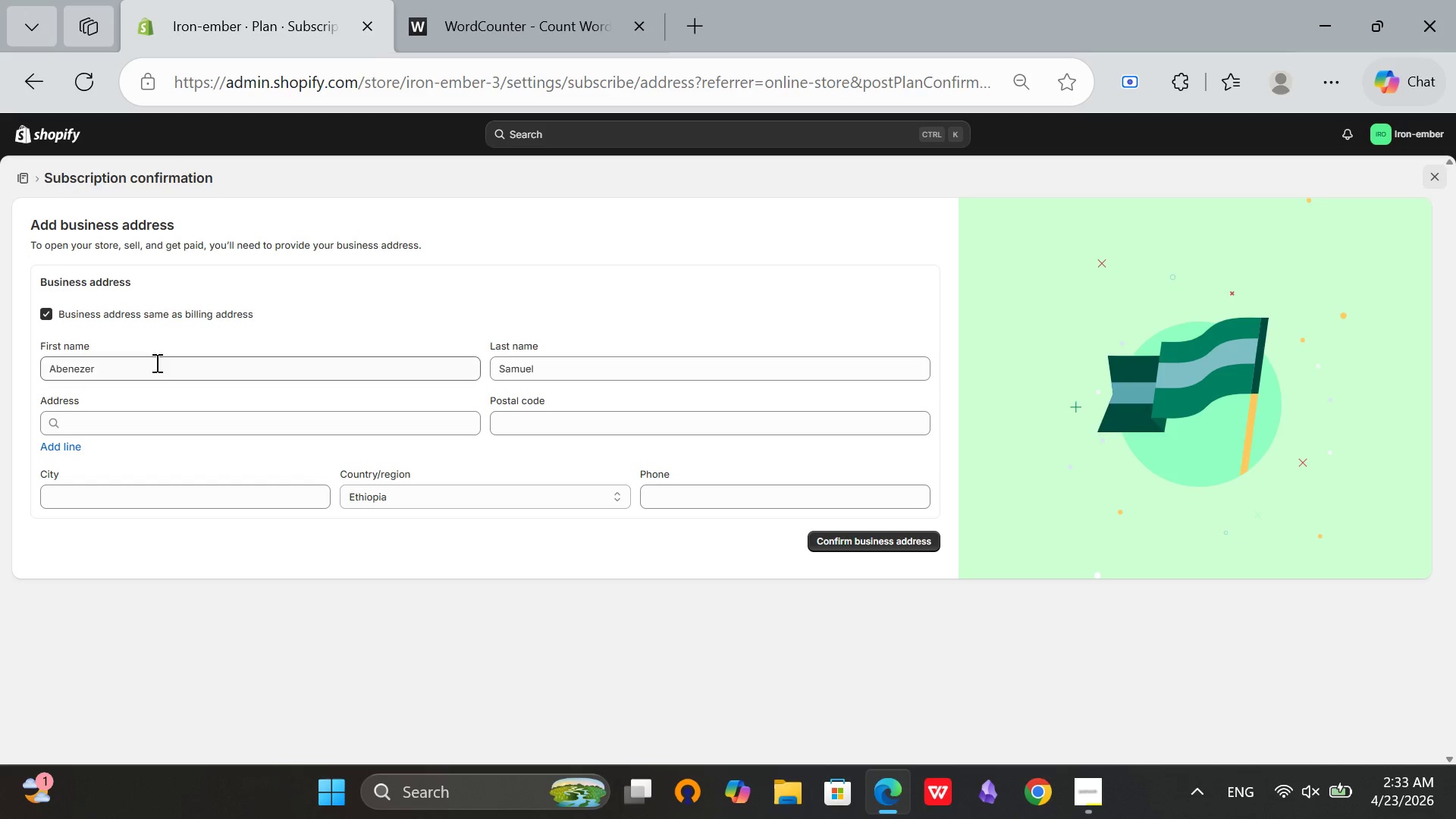 
left_click([158, 414])
 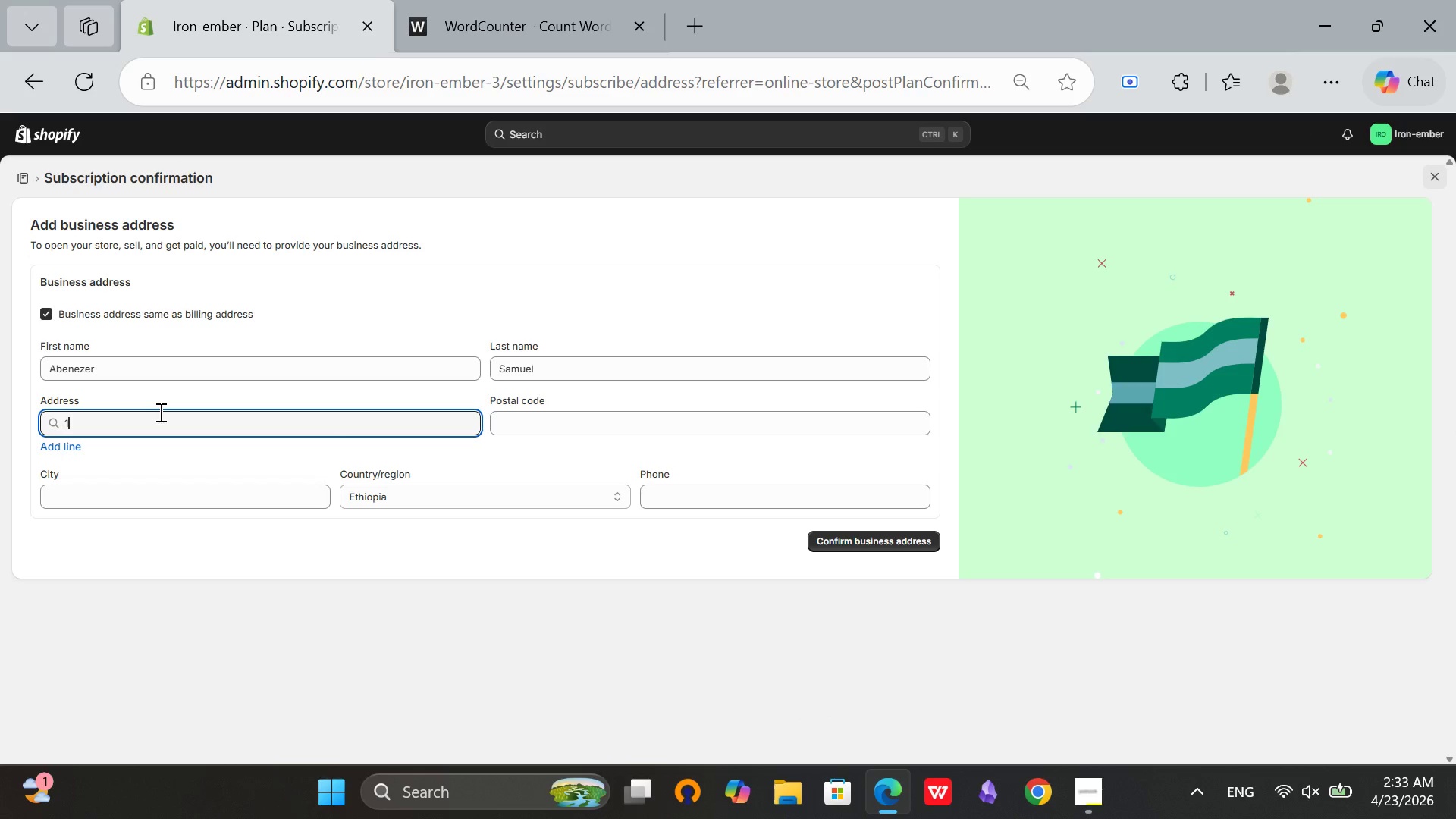 
type(123)
 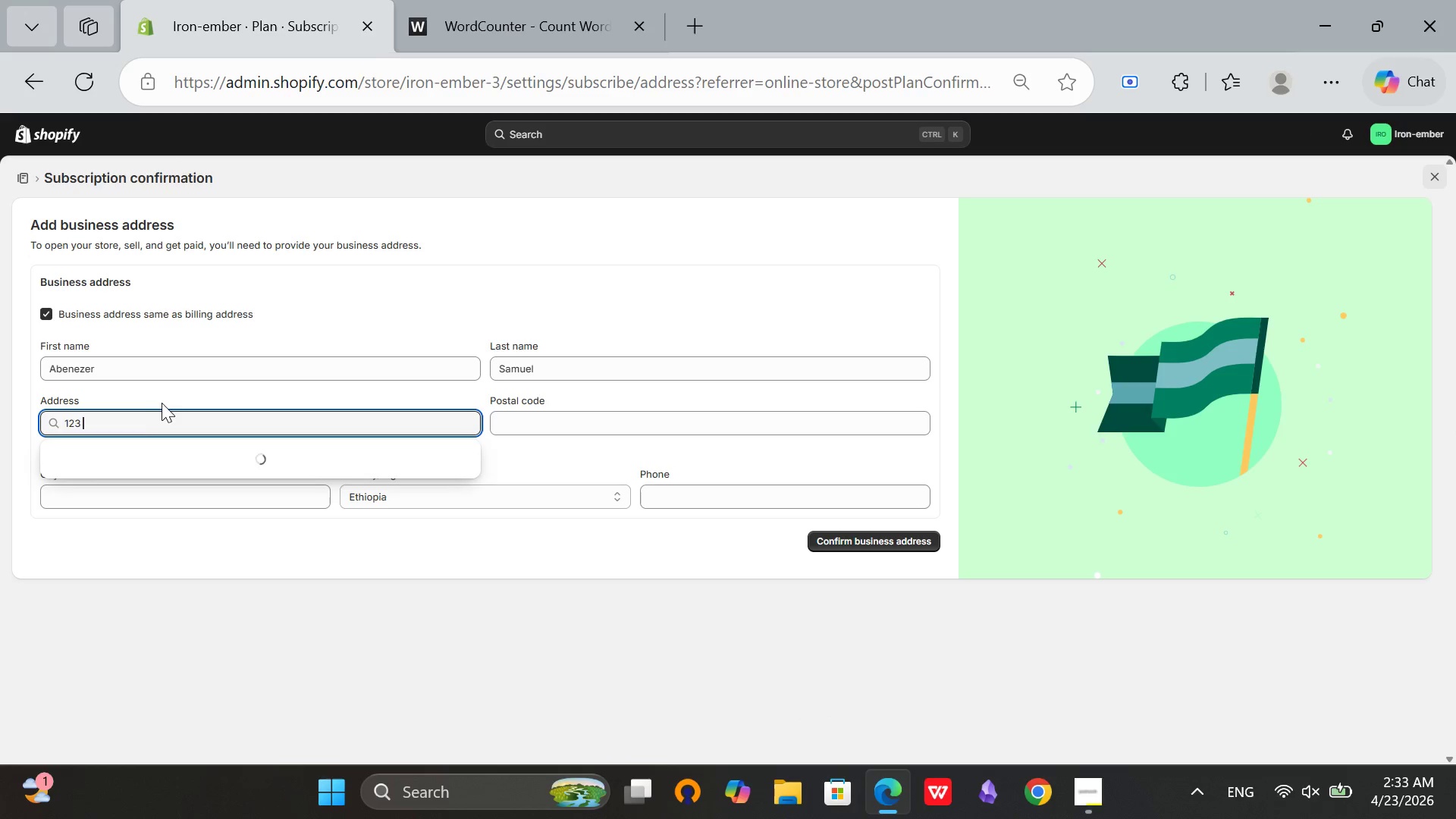 
type( beverly)
 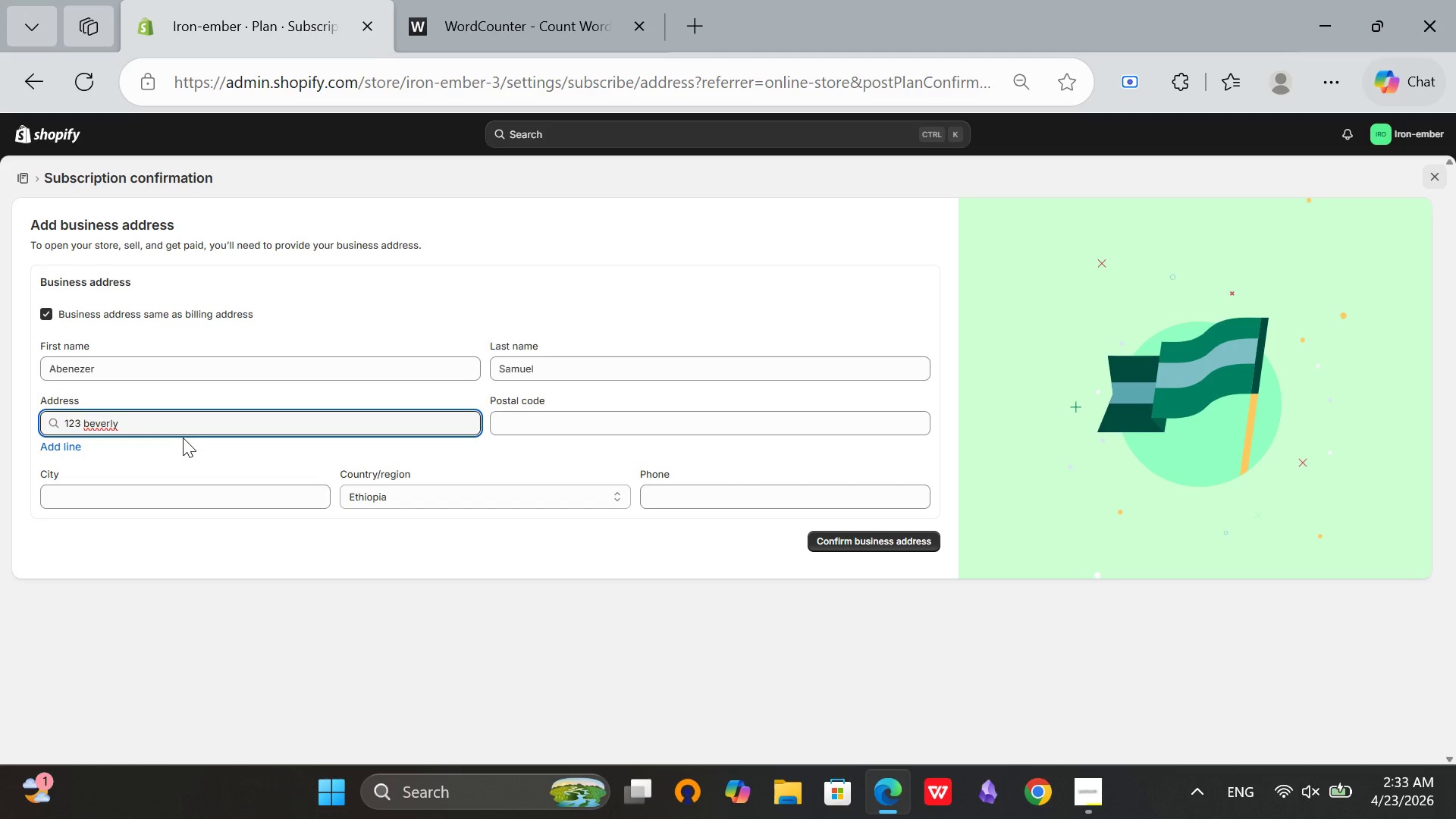 
key(Space)
 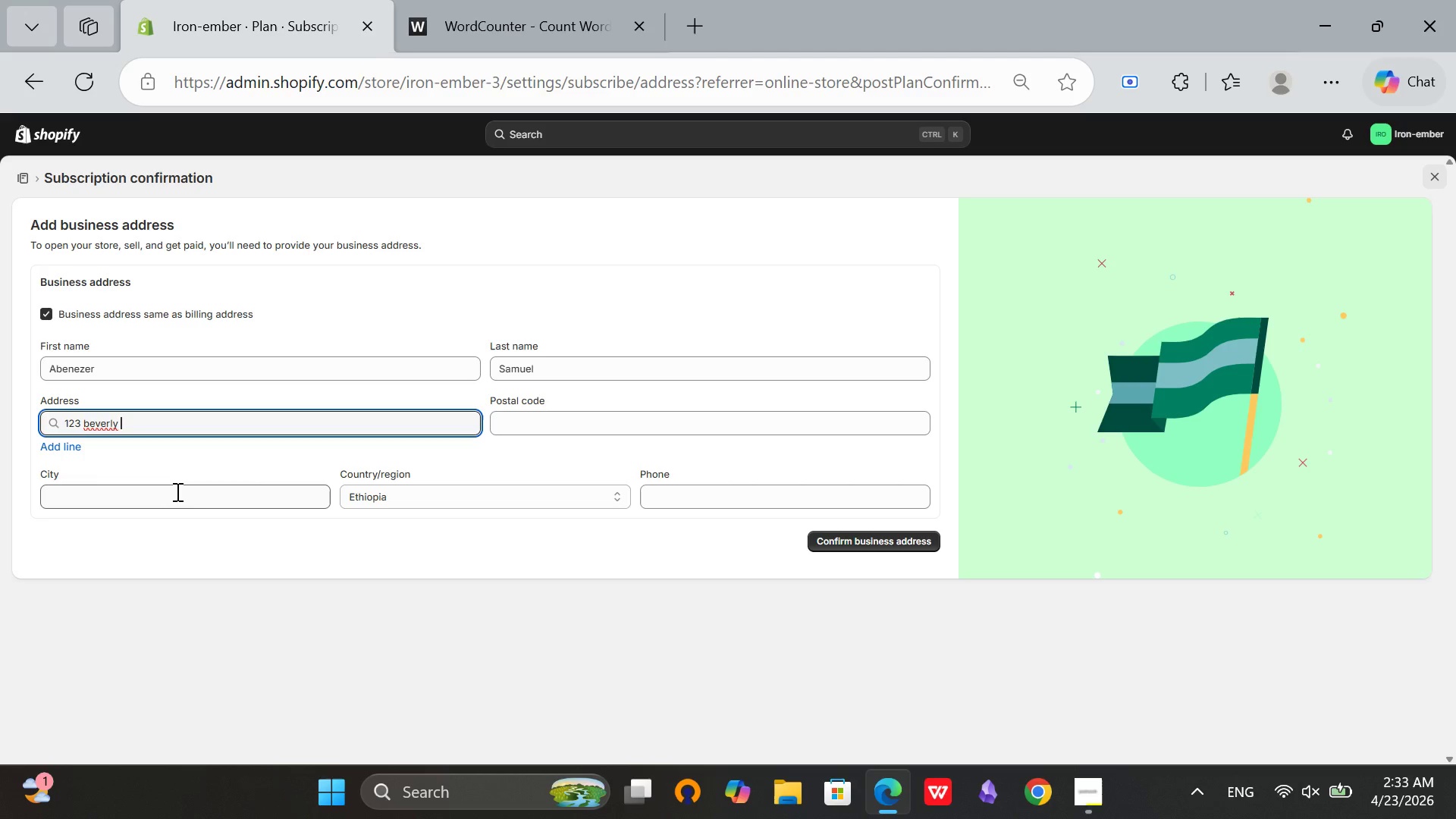 
left_click([392, 504])
 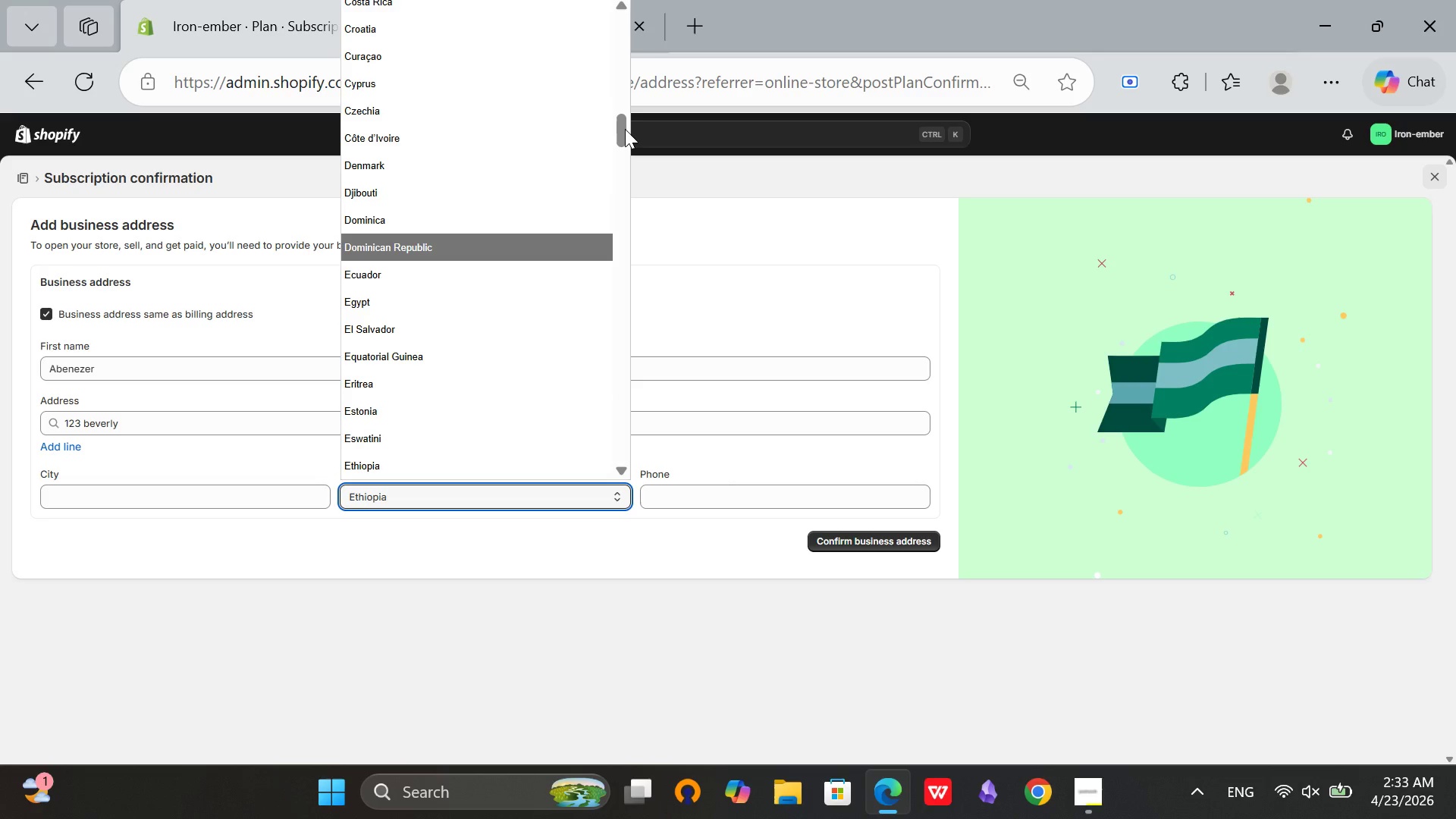 
left_click_drag(start_coordinate=[625, 129], to_coordinate=[595, 469])
 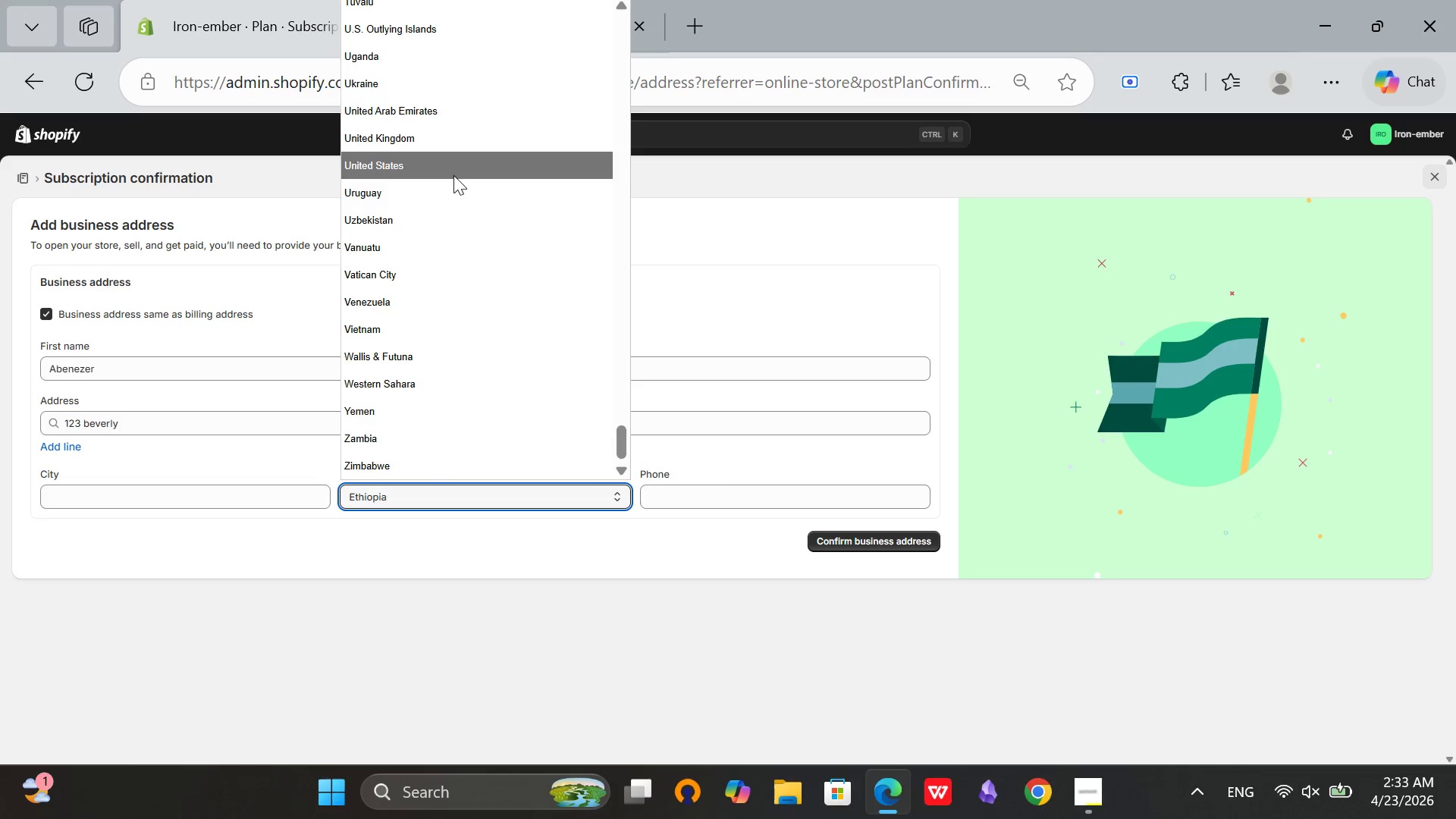 
left_click([453, 175])
 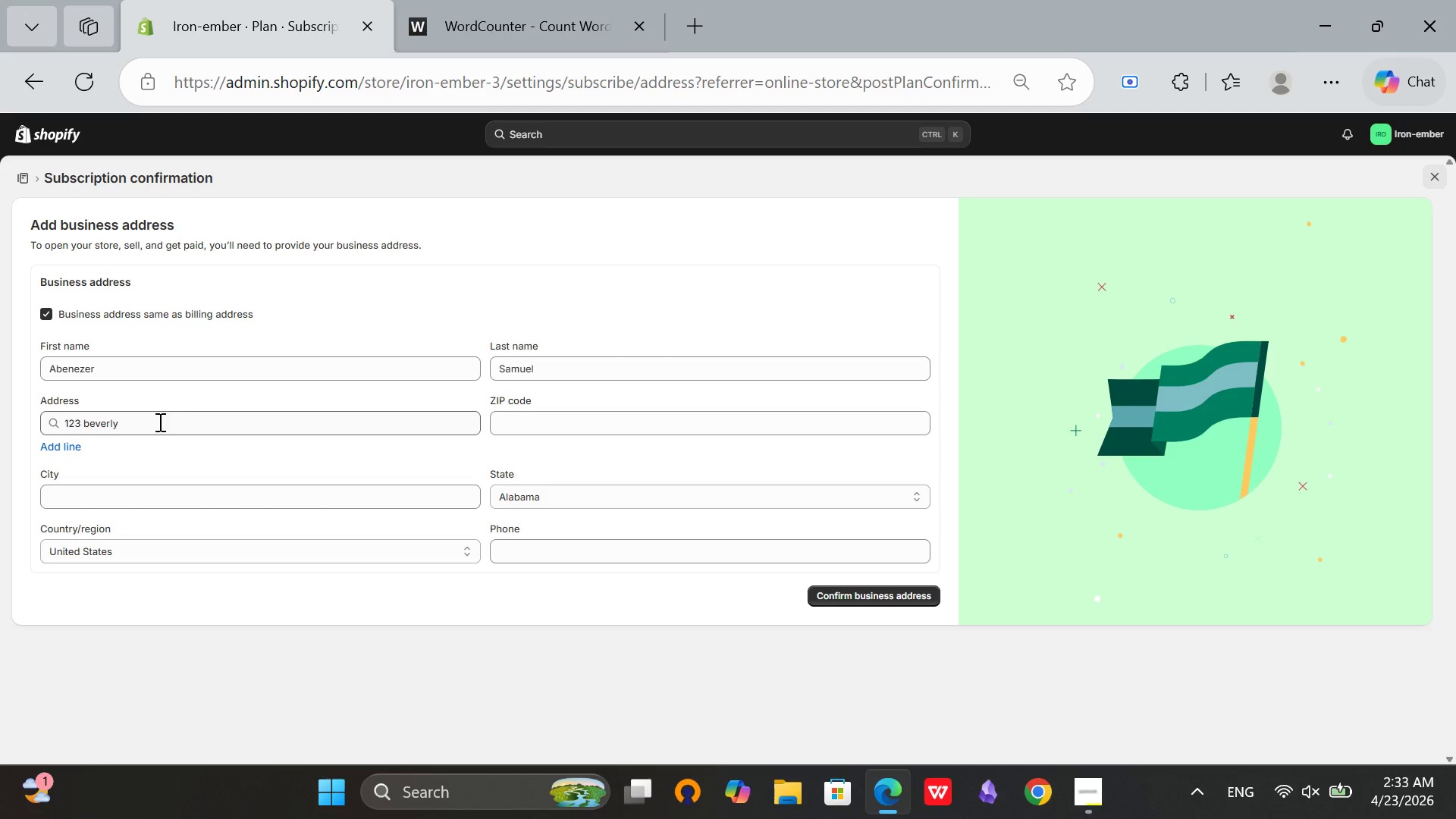 
left_click([158, 422])
 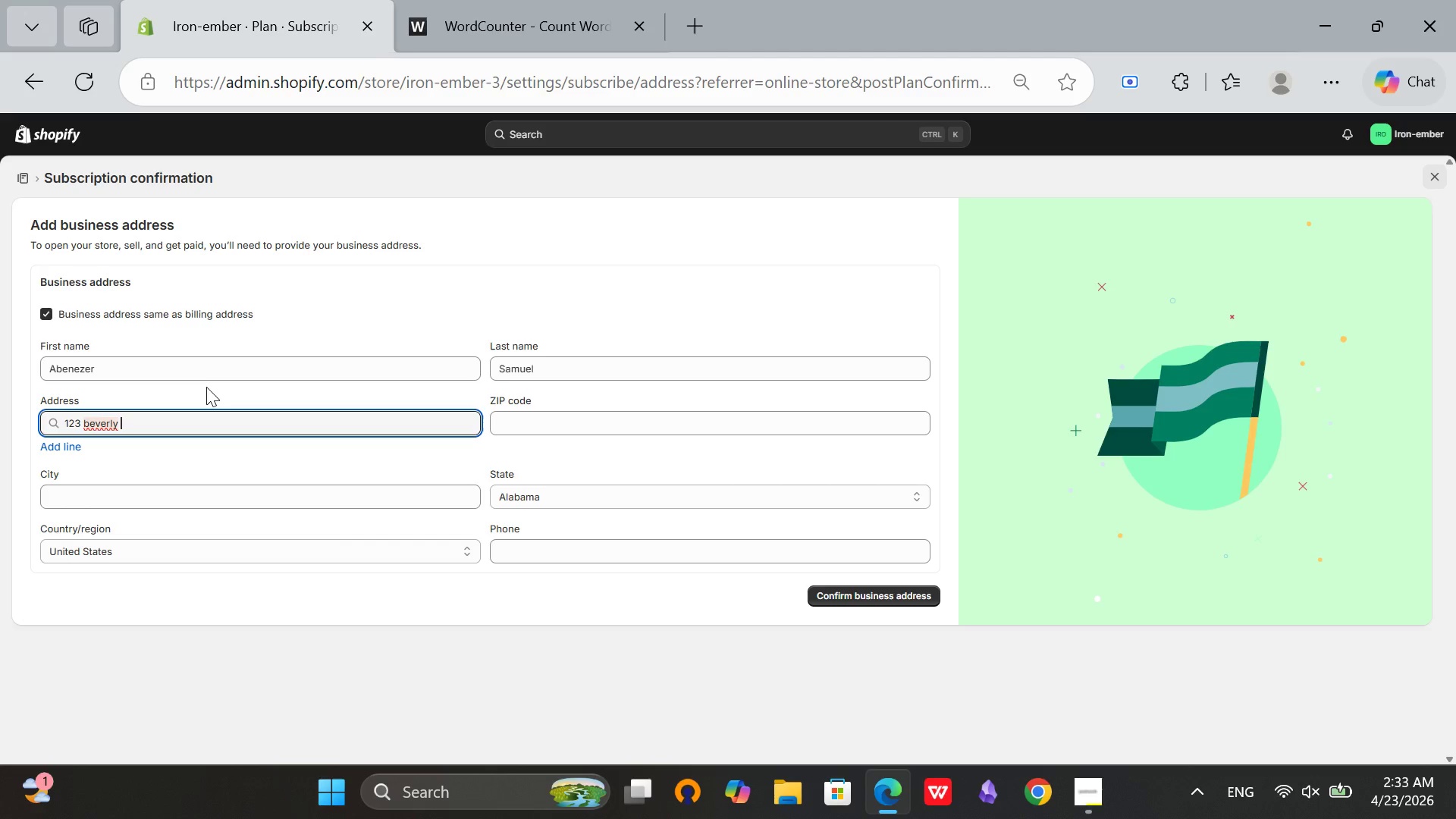 
hold_key(key=Backspace, duration=1.2)
 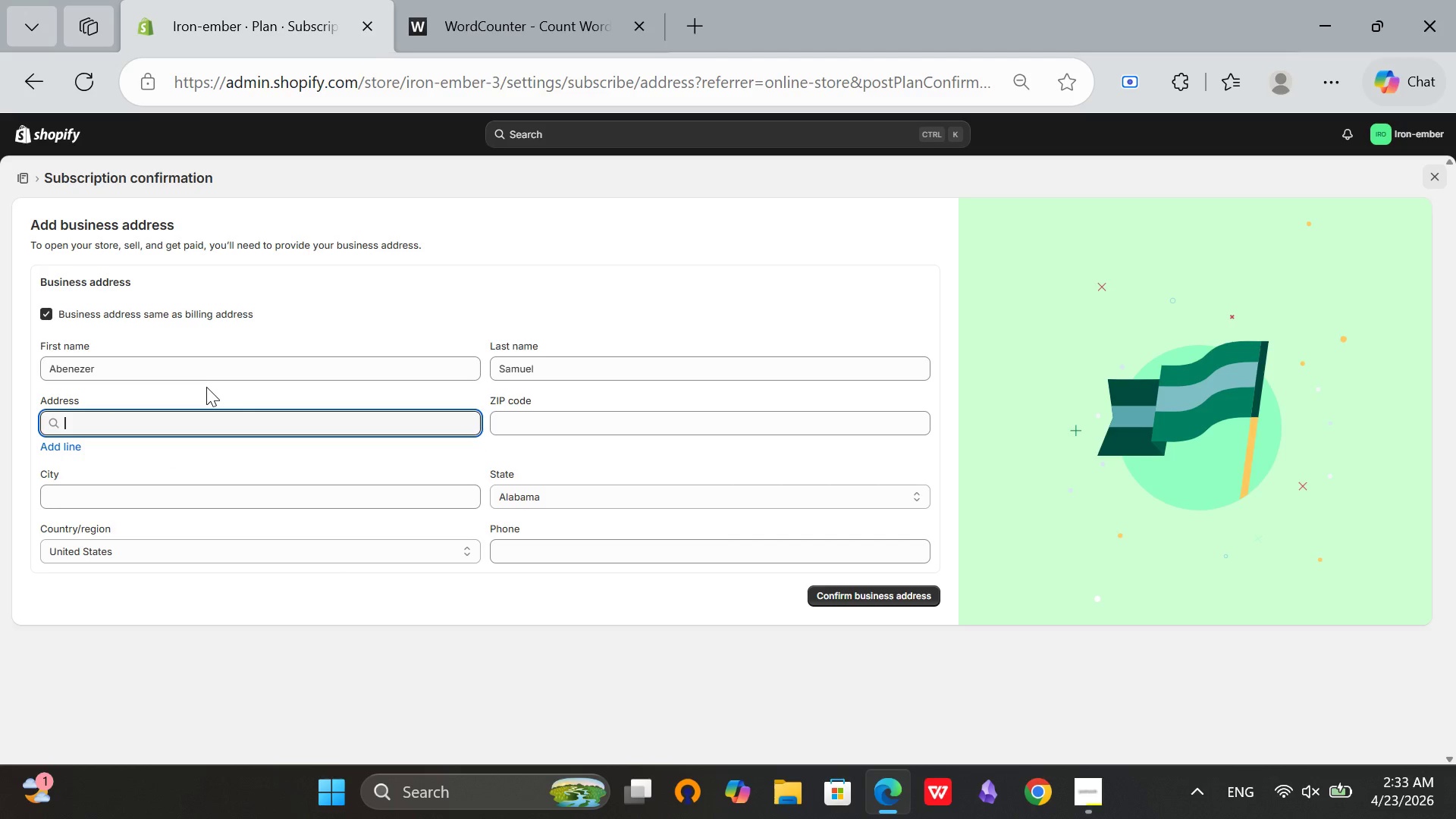 
type(123 bever)
 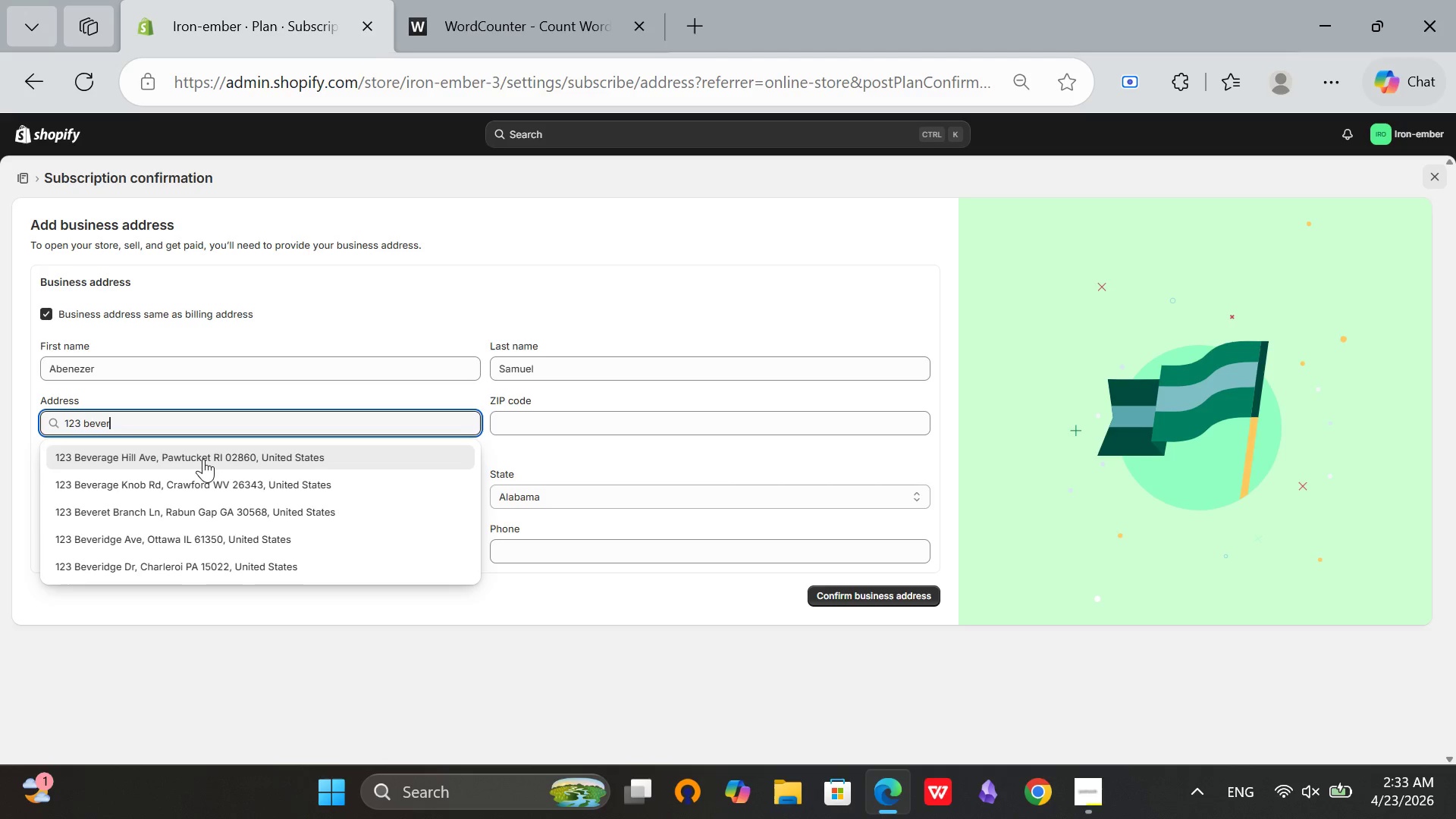 
left_click([196, 458])
 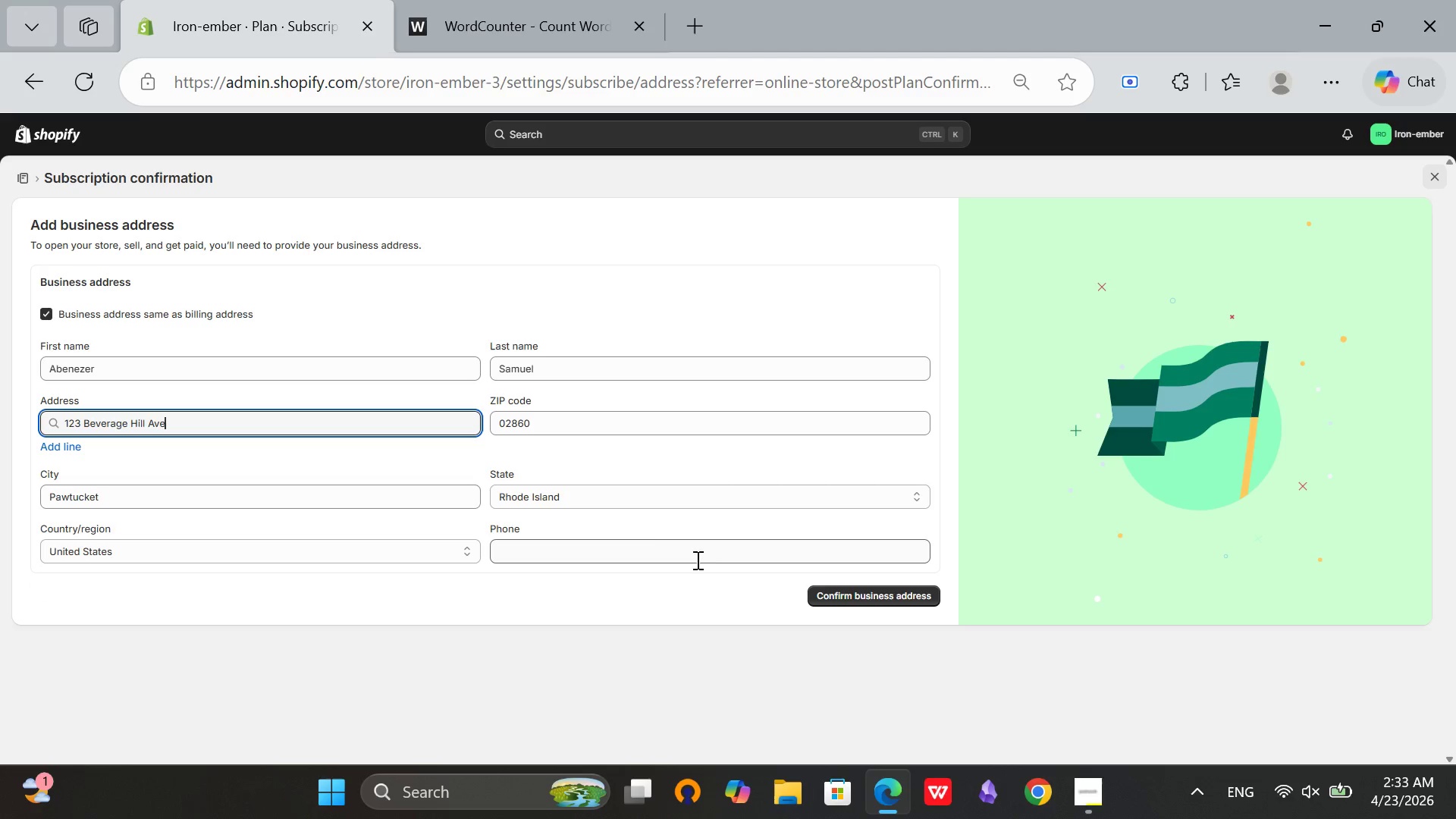 
left_click([634, 547])
 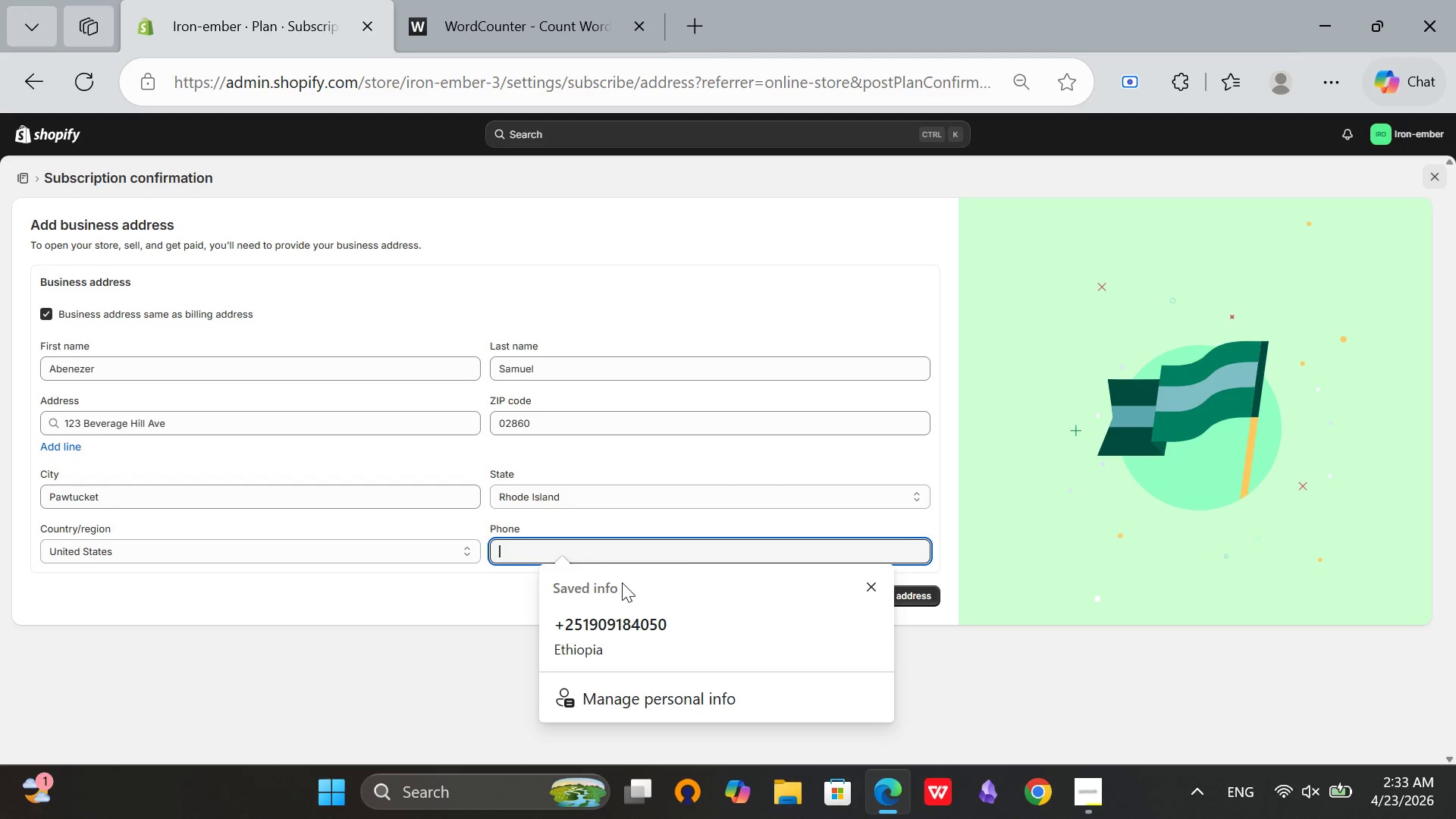 
type(55)
 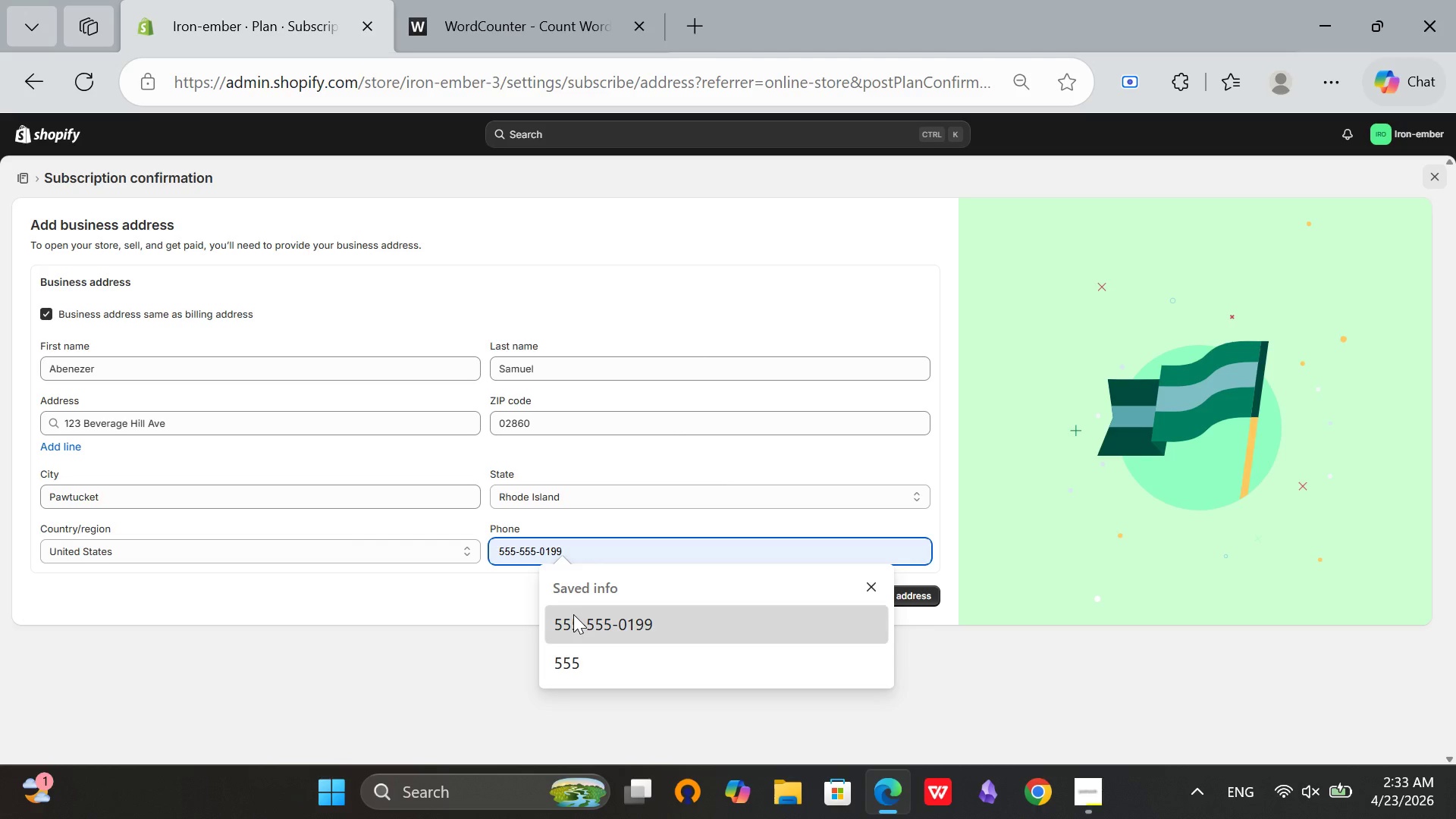 
left_click([573, 614])
 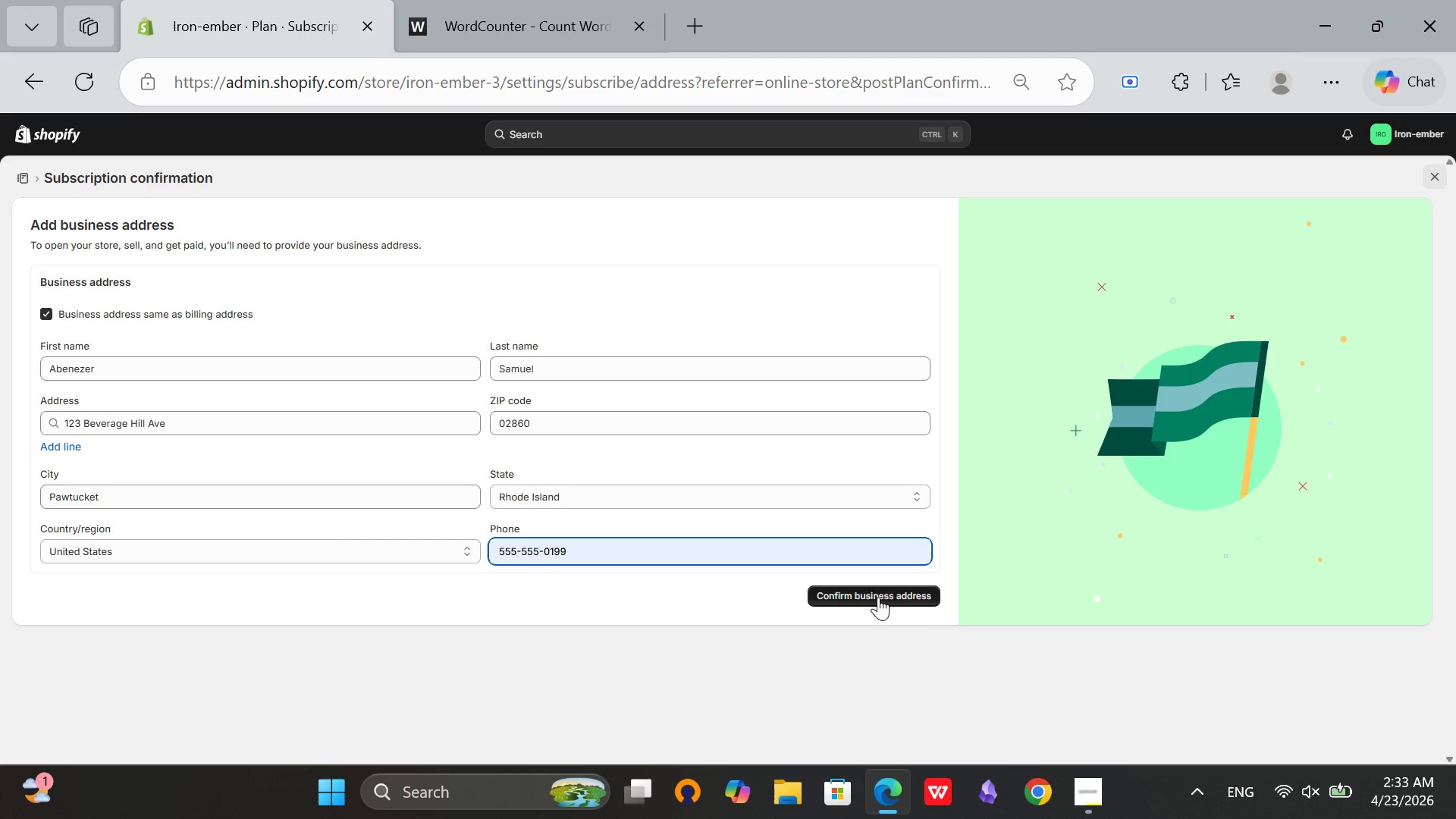 
left_click([878, 597])
 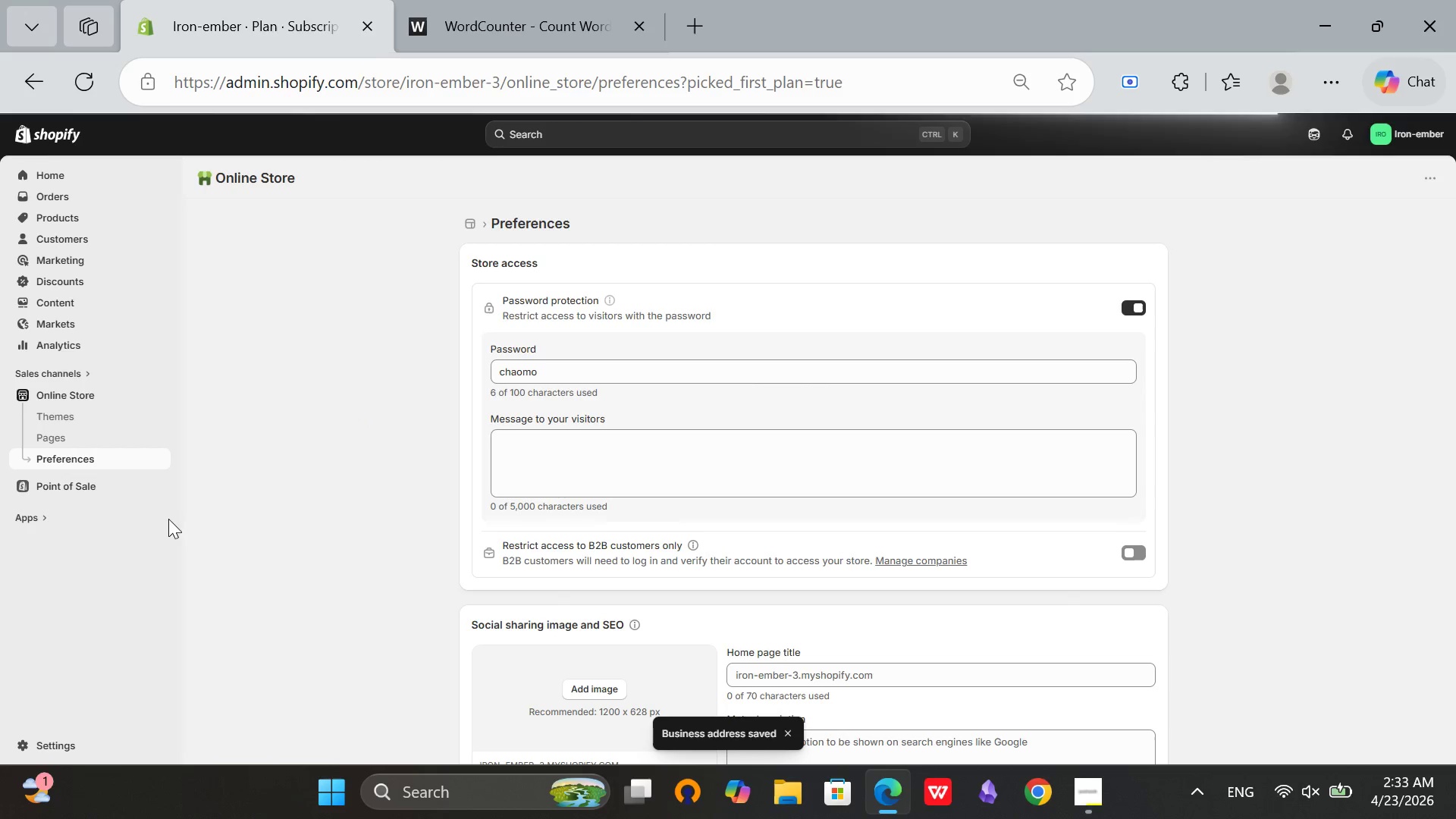 
wait(7.8)
 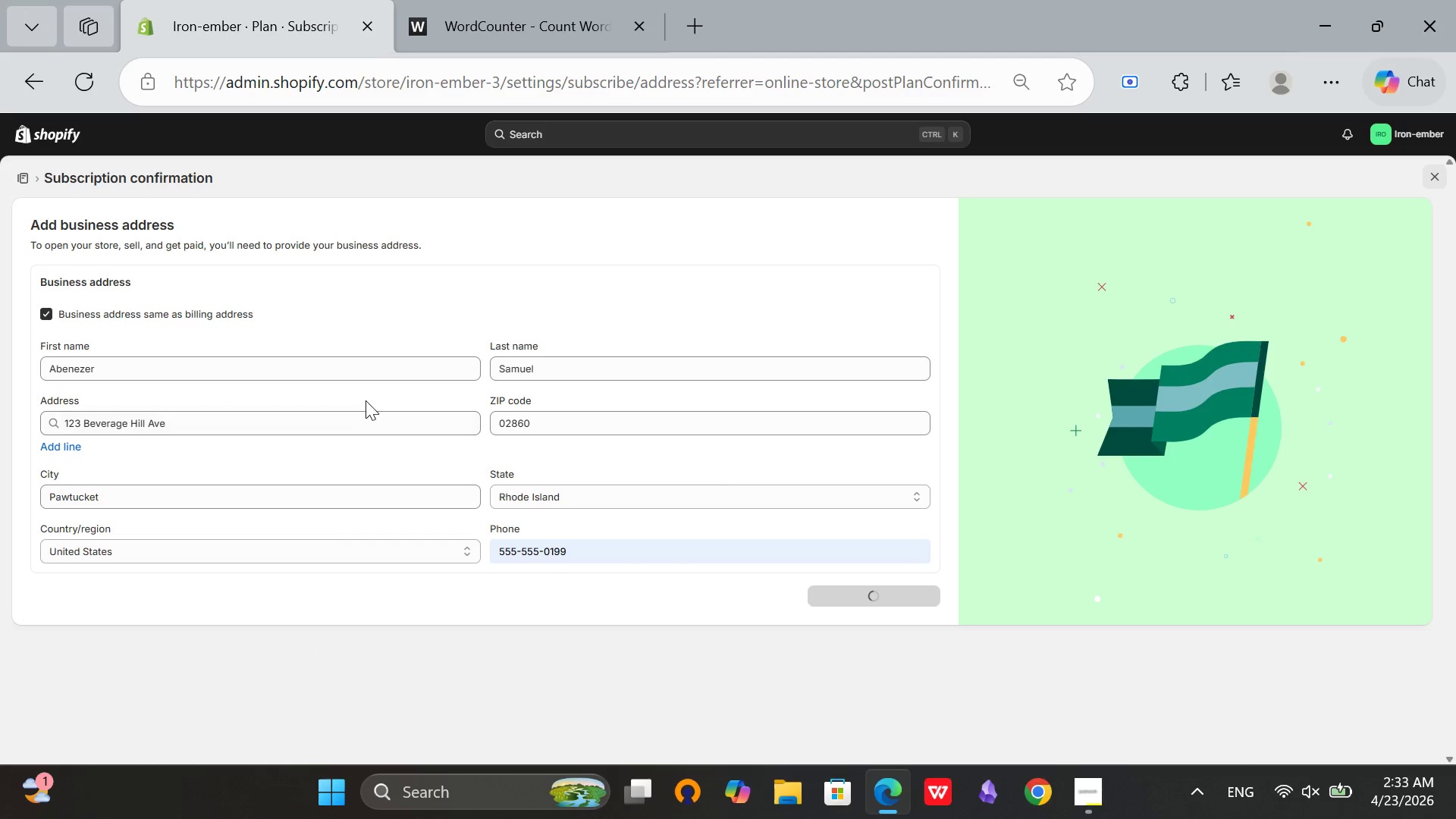 
left_click([1141, 318])
 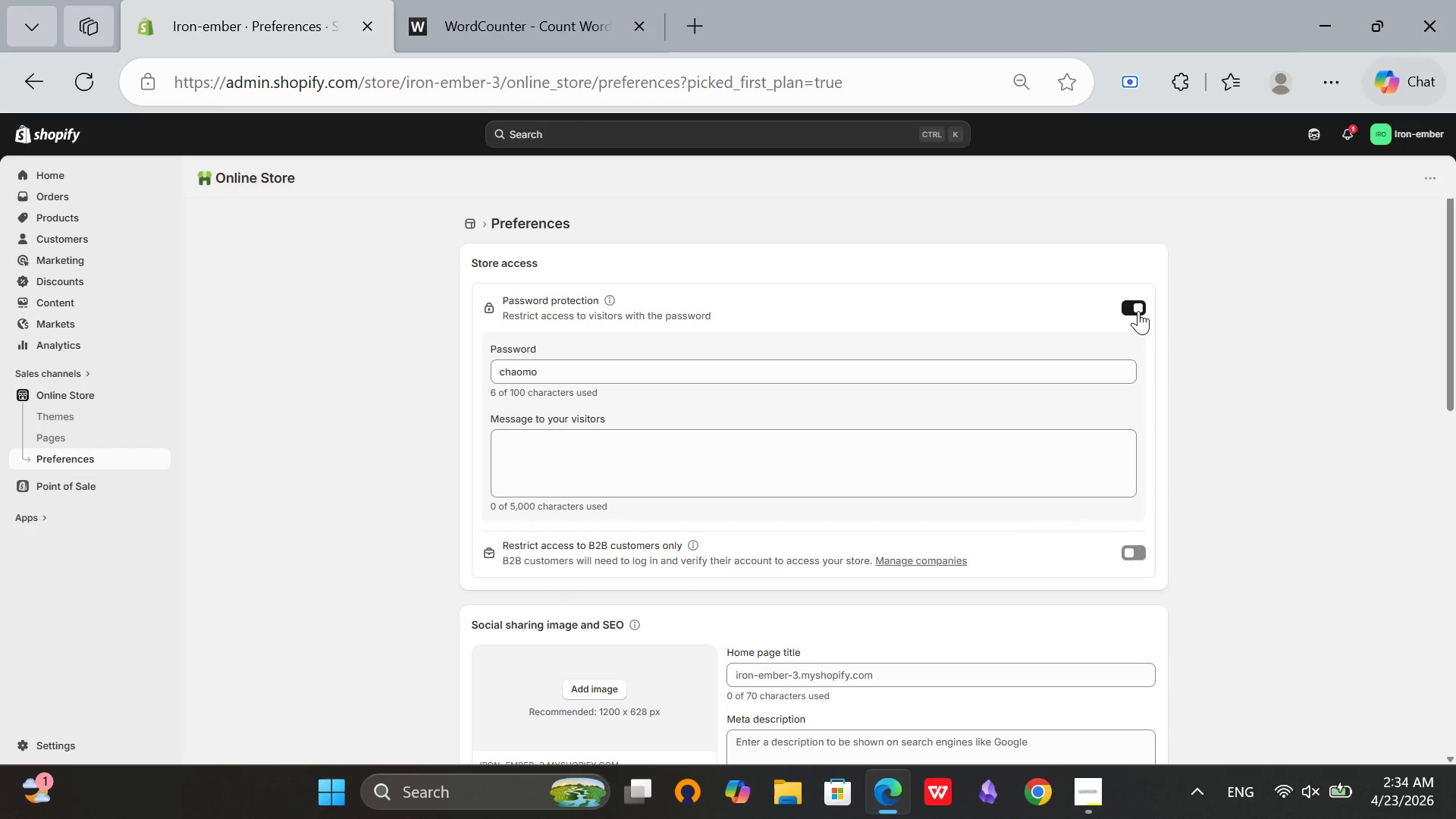 
left_click([1138, 310])
 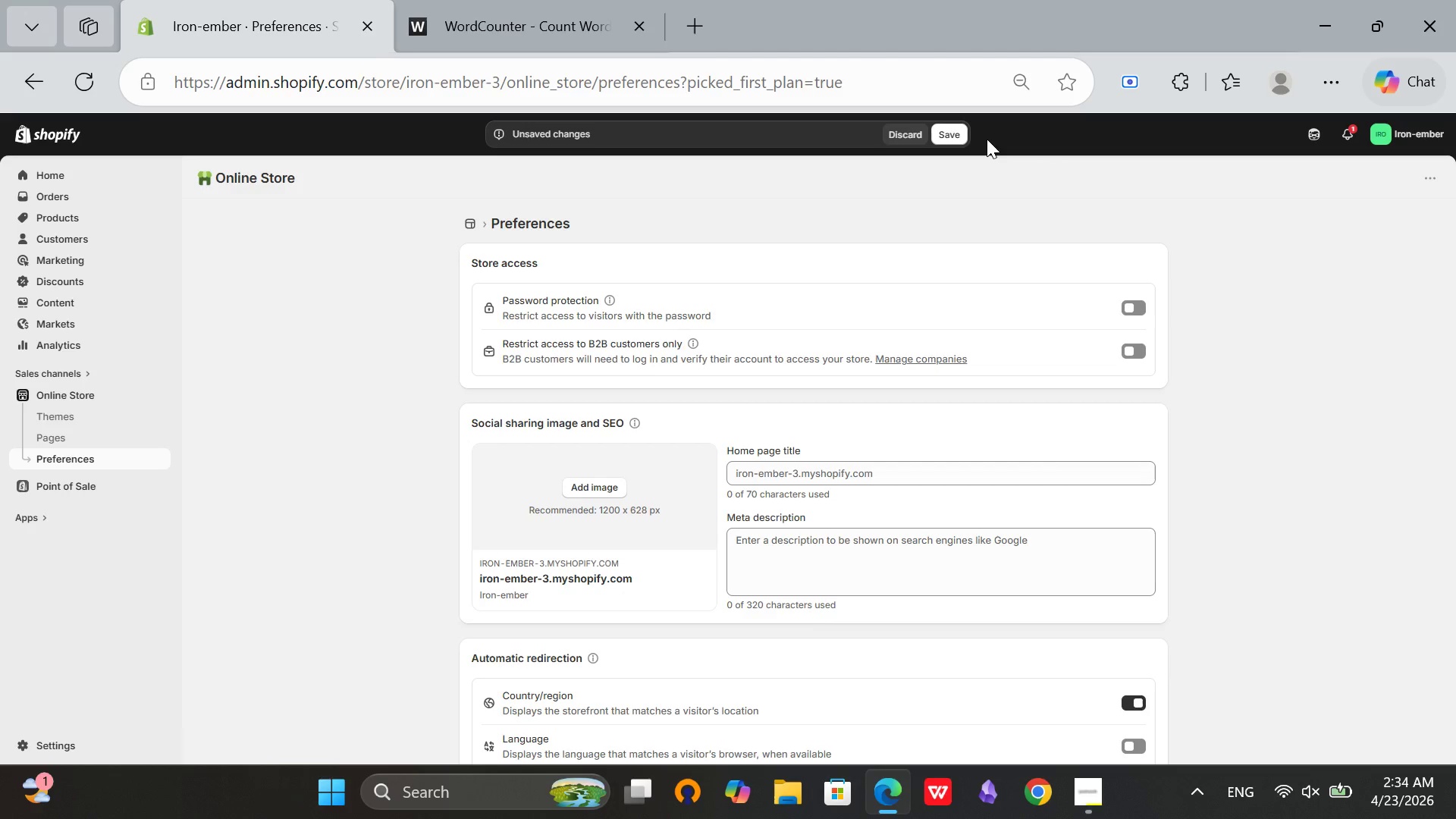 
left_click([953, 133])
 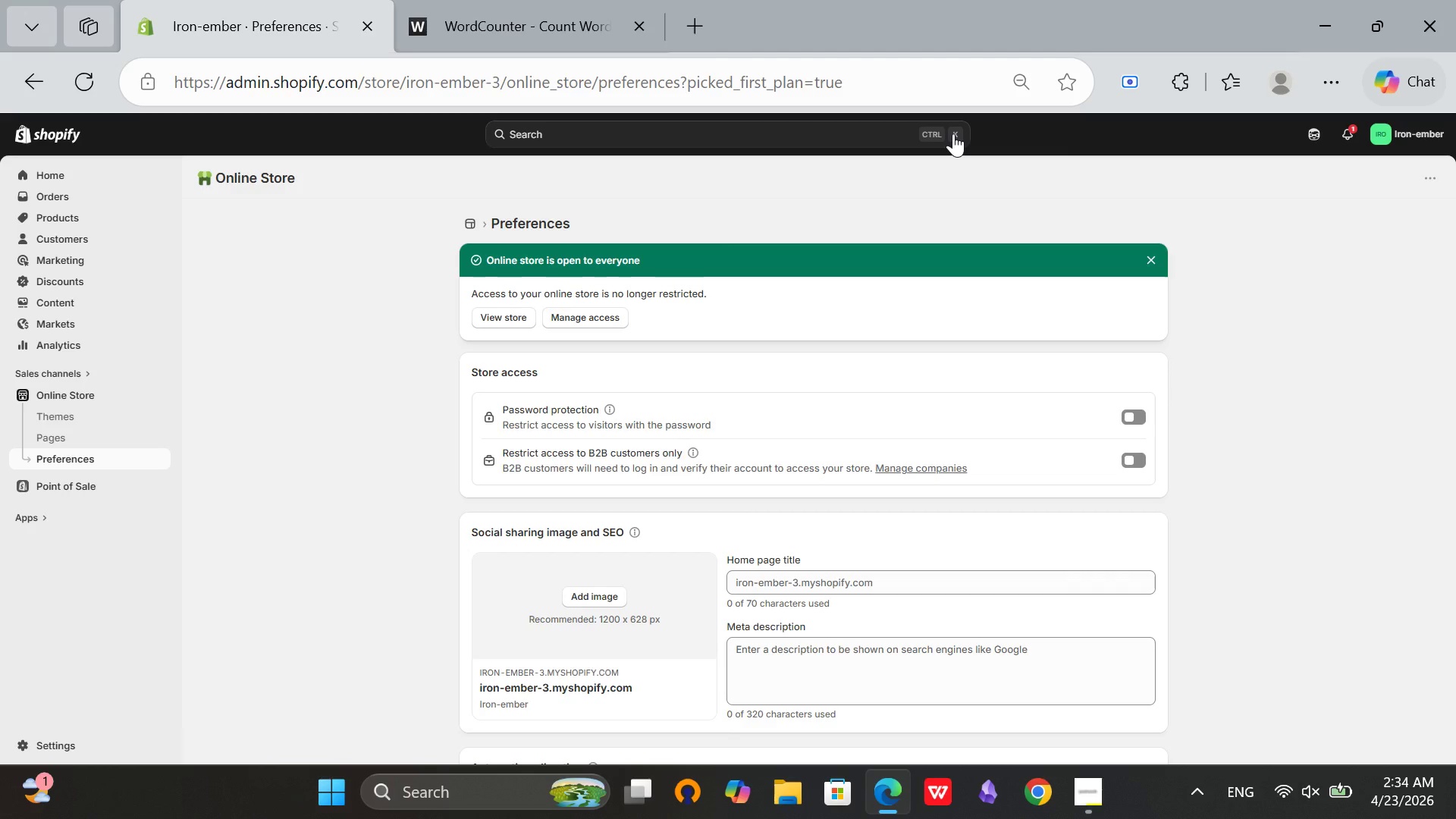 
wait(48.34)
 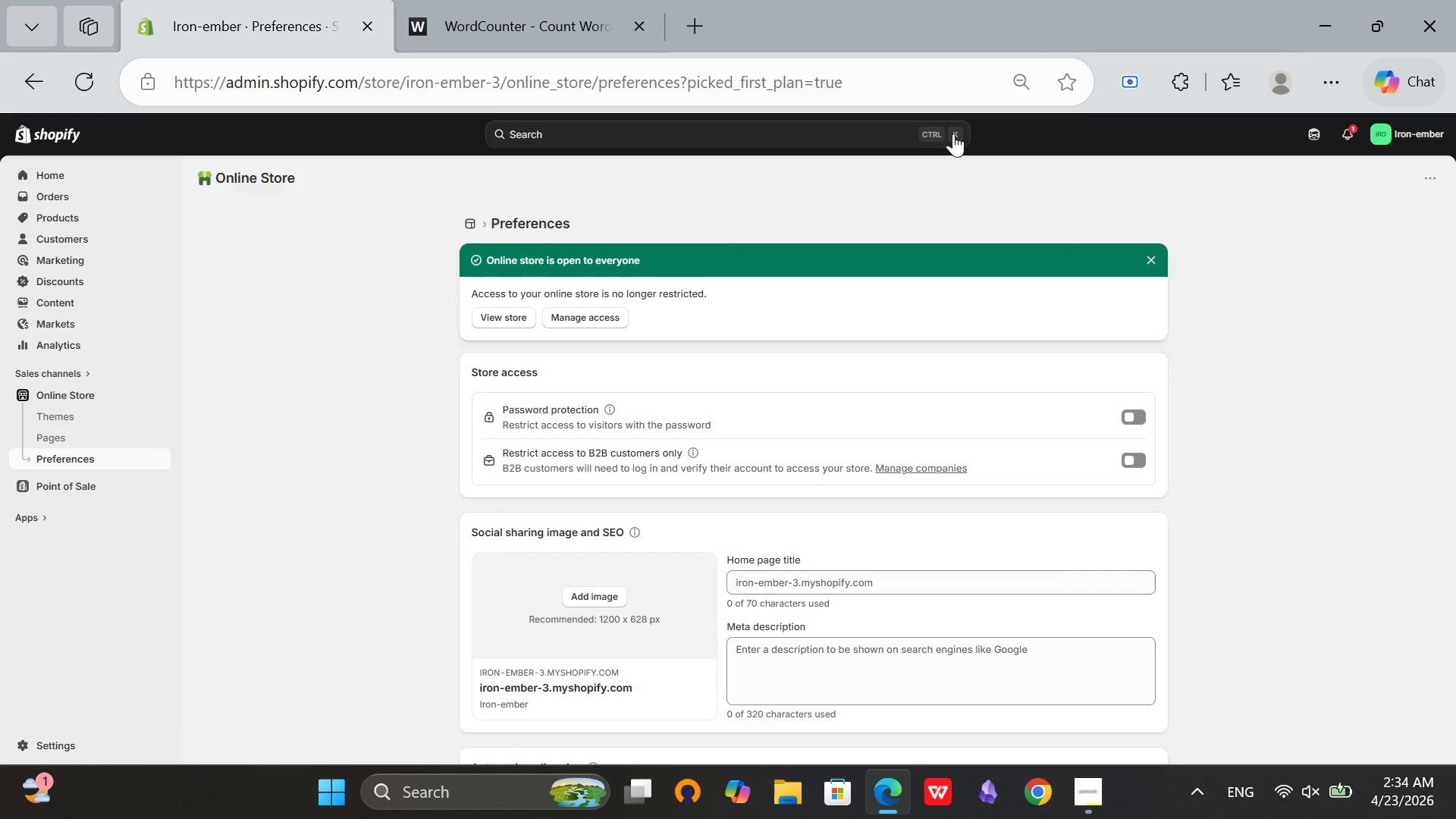 
left_click([503, 322])
 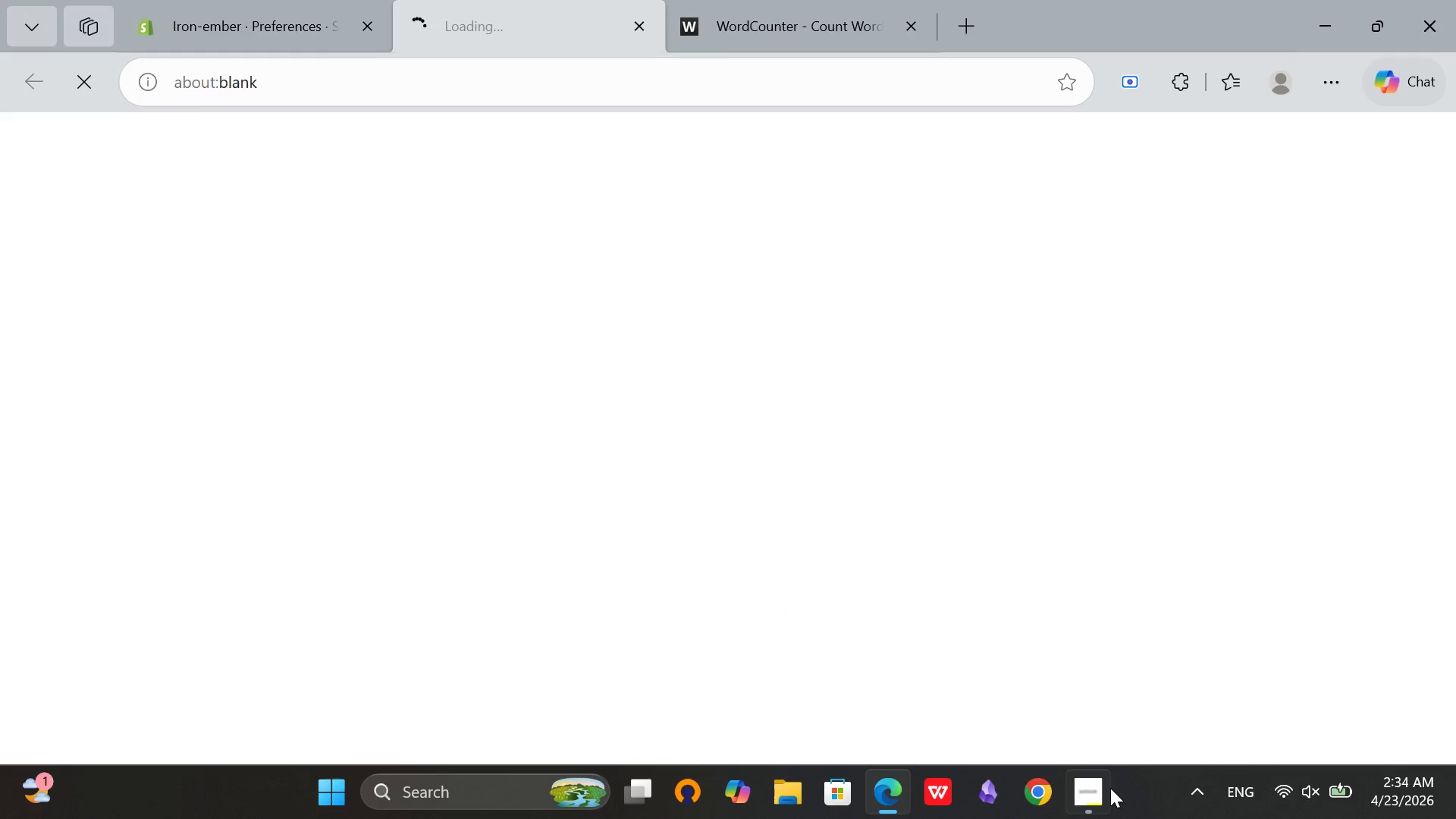 
left_click([1095, 795])